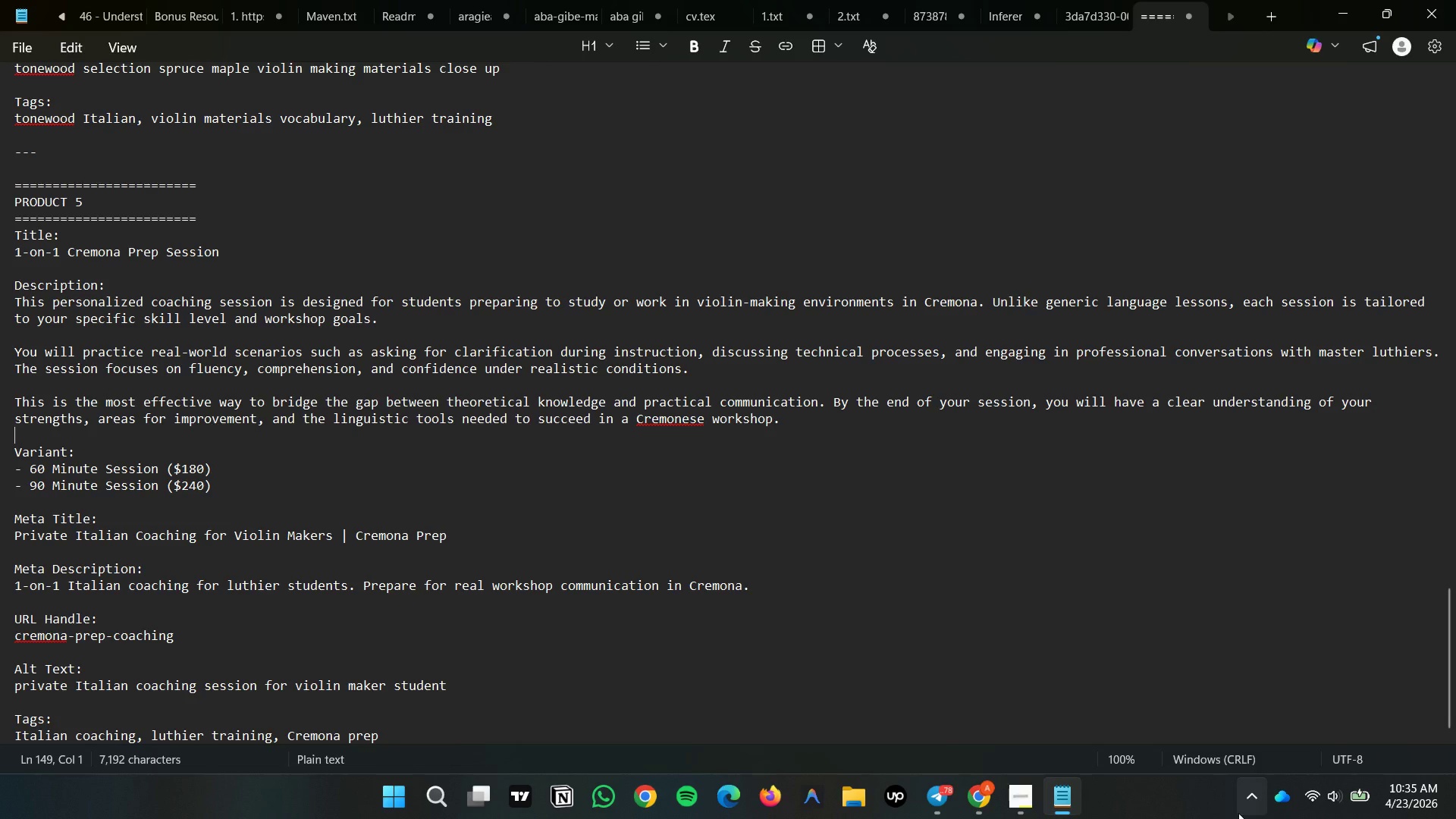 
wait(5.55)
 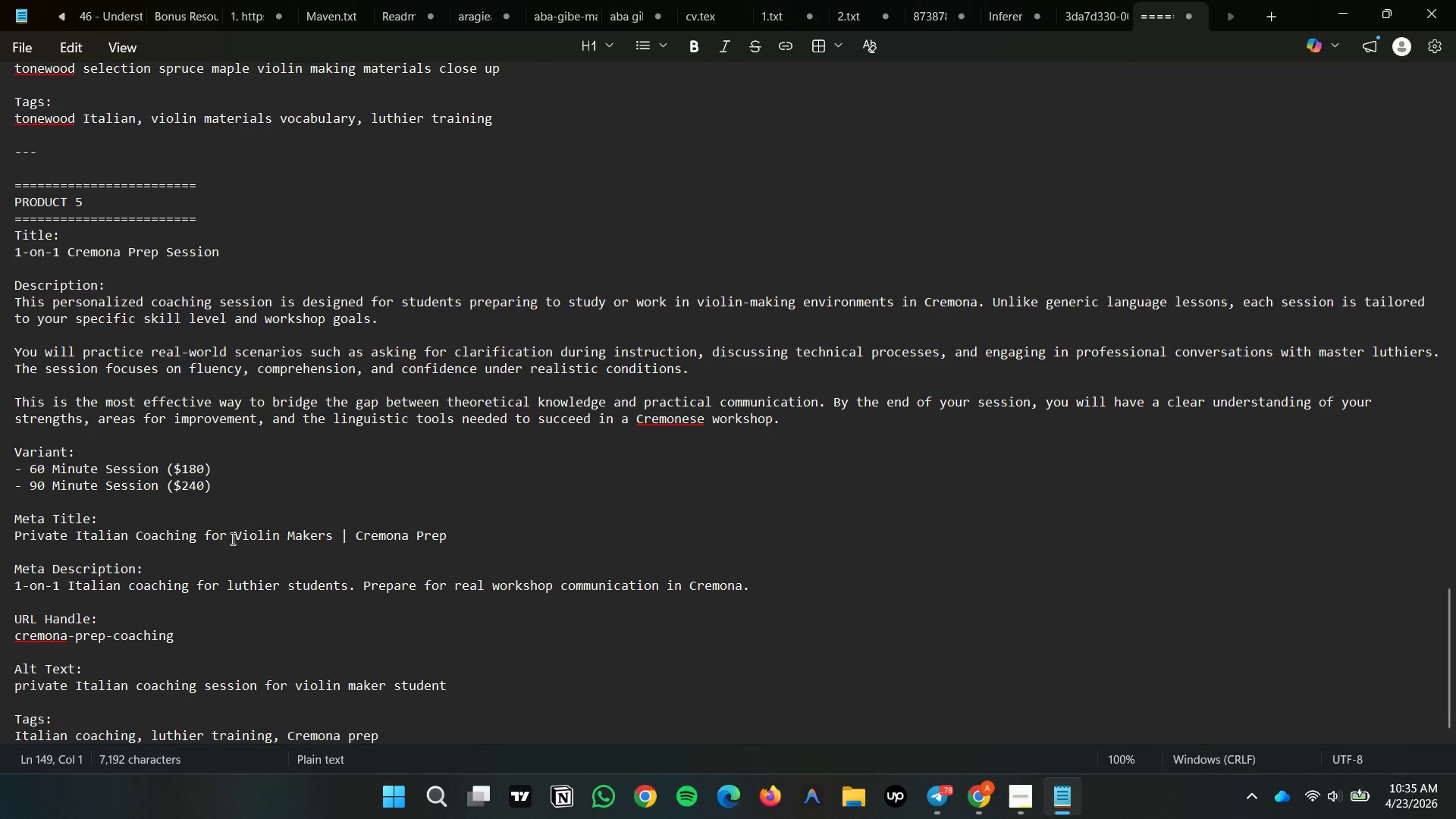 
double_click([1013, 800])
 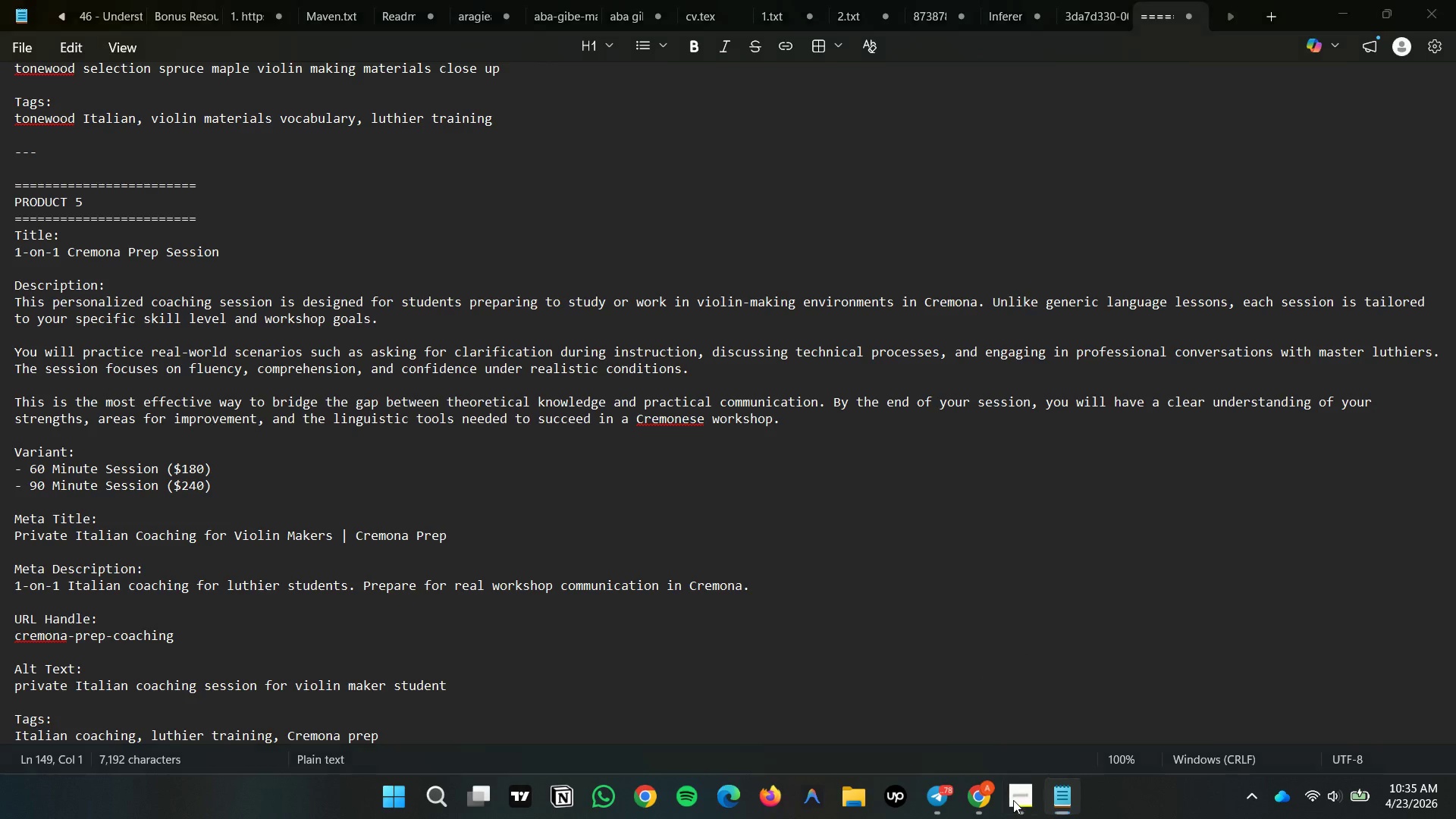 
left_click([1013, 800])